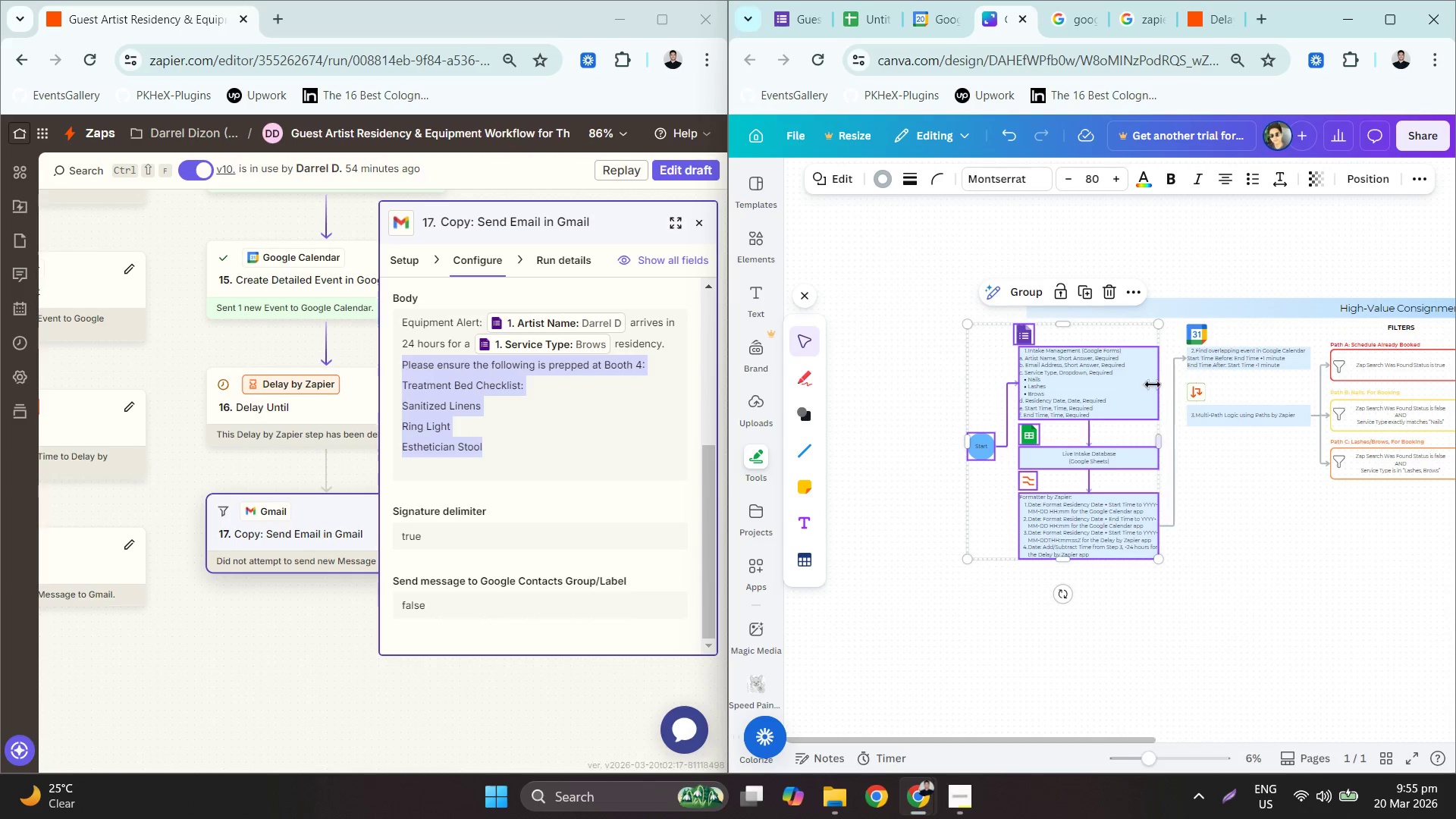 
left_click_drag(start_coordinate=[1131, 382], to_coordinate=[1136, 382])
 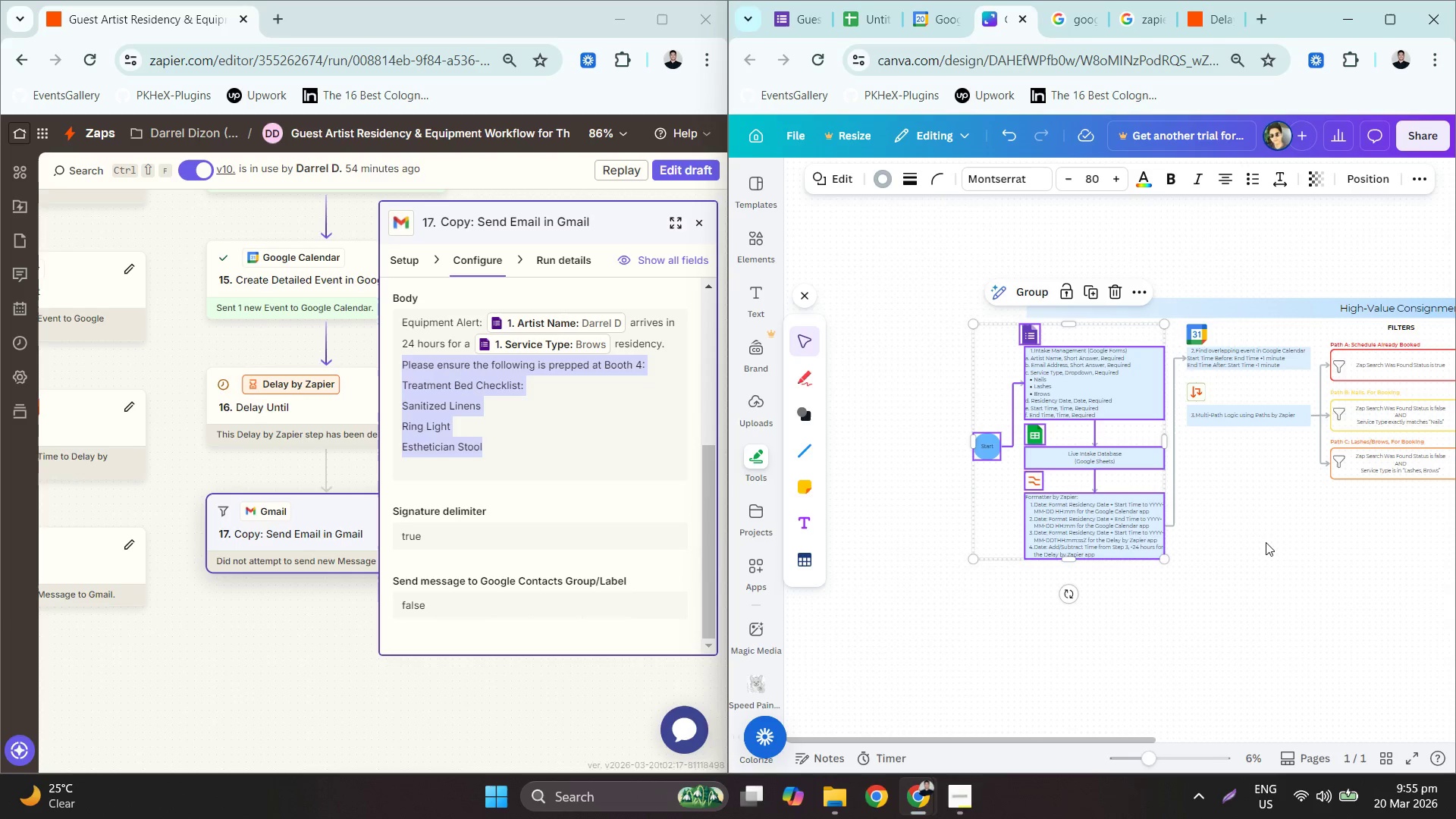 
left_click([1266, 541])
 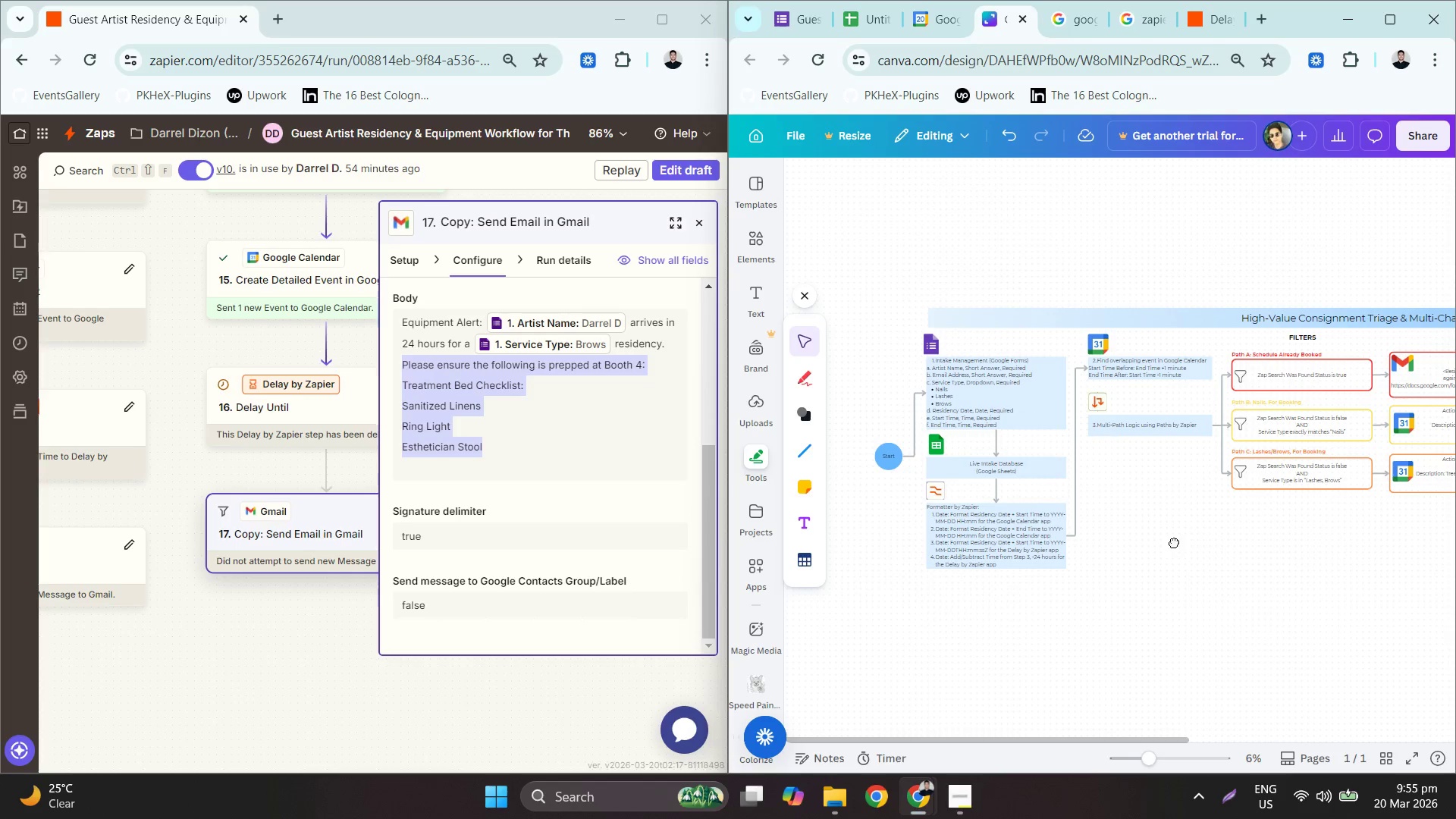 
hold_key(key=ControlLeft, duration=0.31)
scroll: coordinate [1174, 557], scroll_direction: down, amount: 2.0
 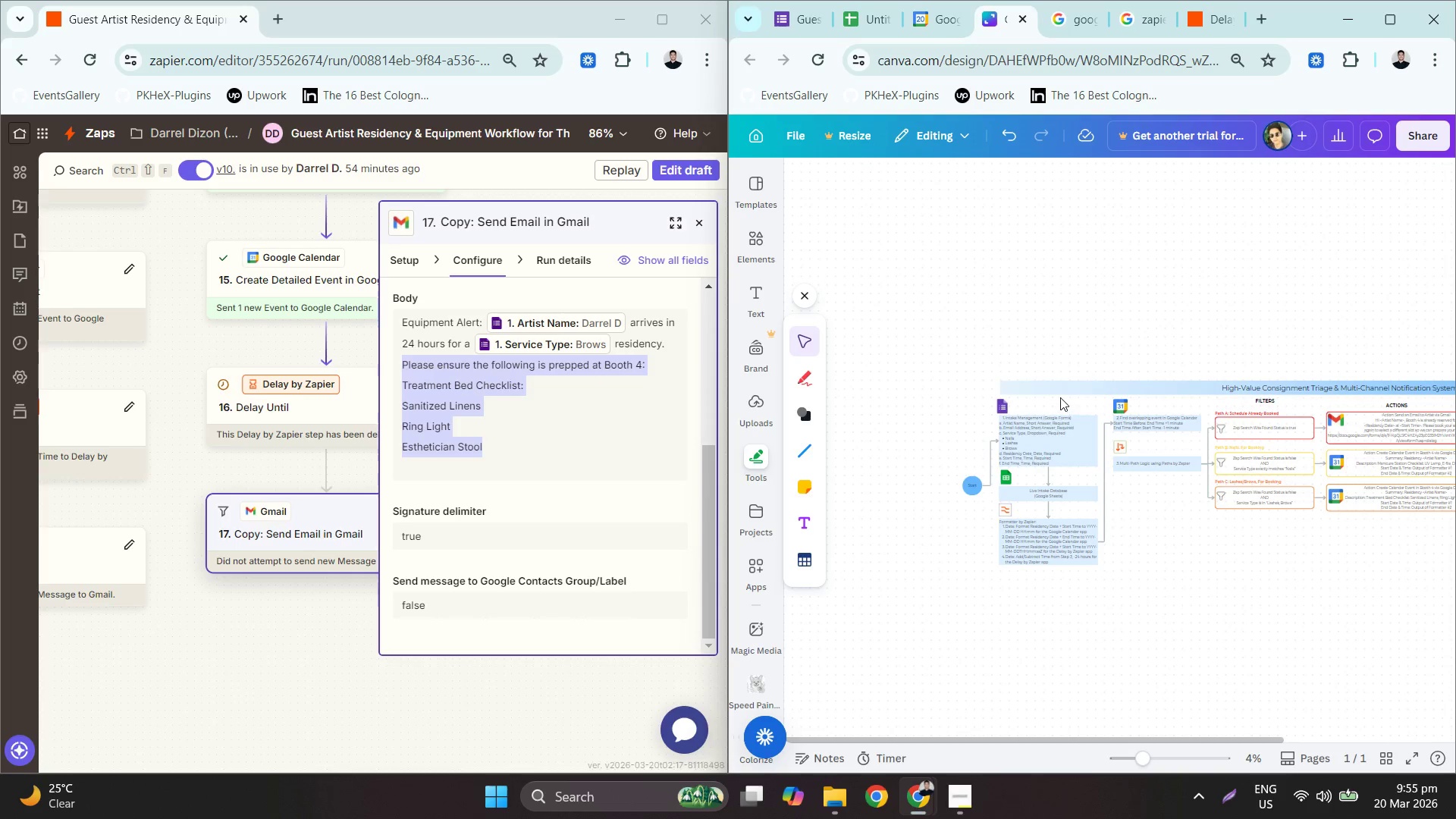 
left_click([1046, 385])
 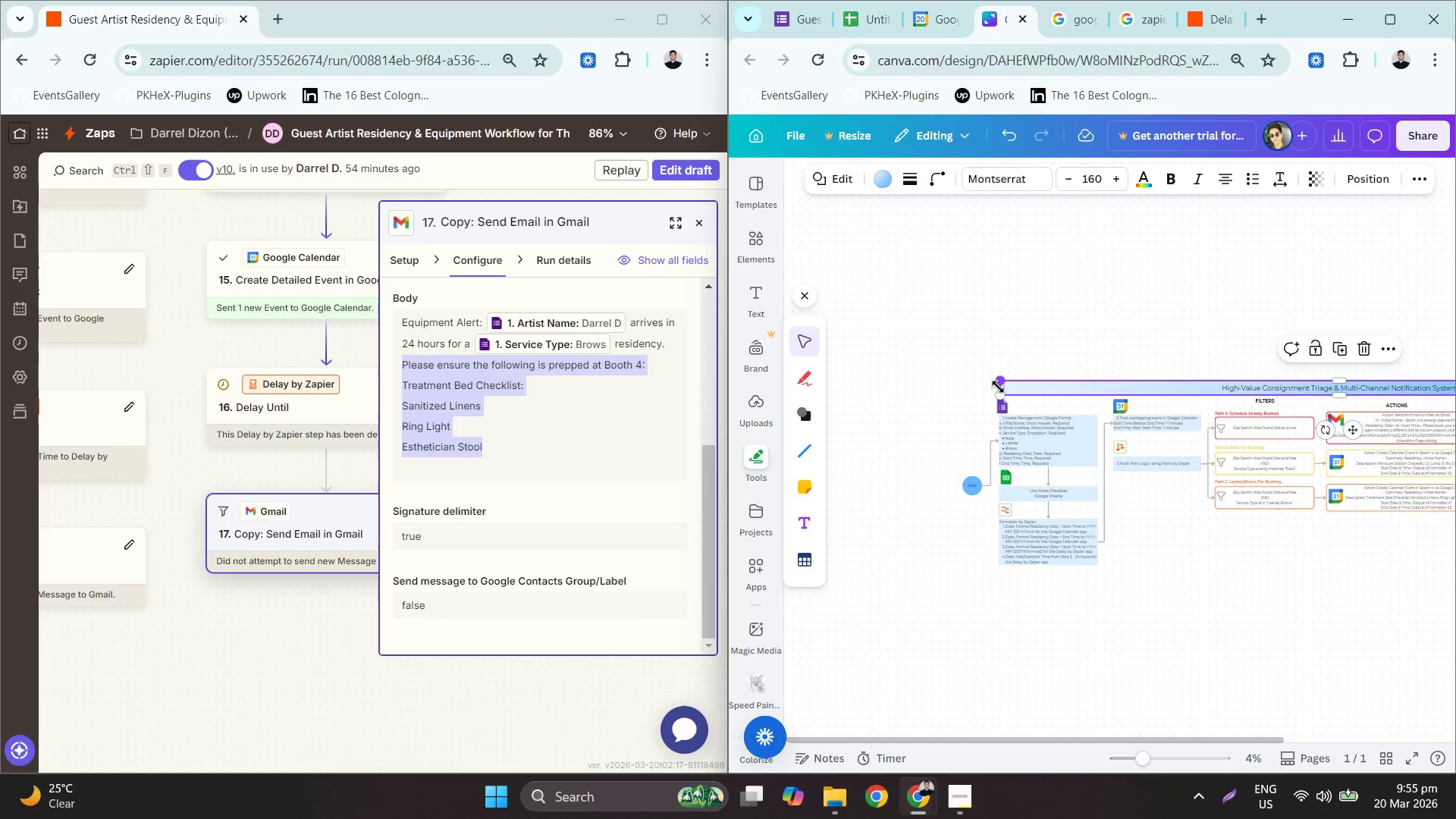 
hold_key(key=ControlLeft, duration=0.61)
 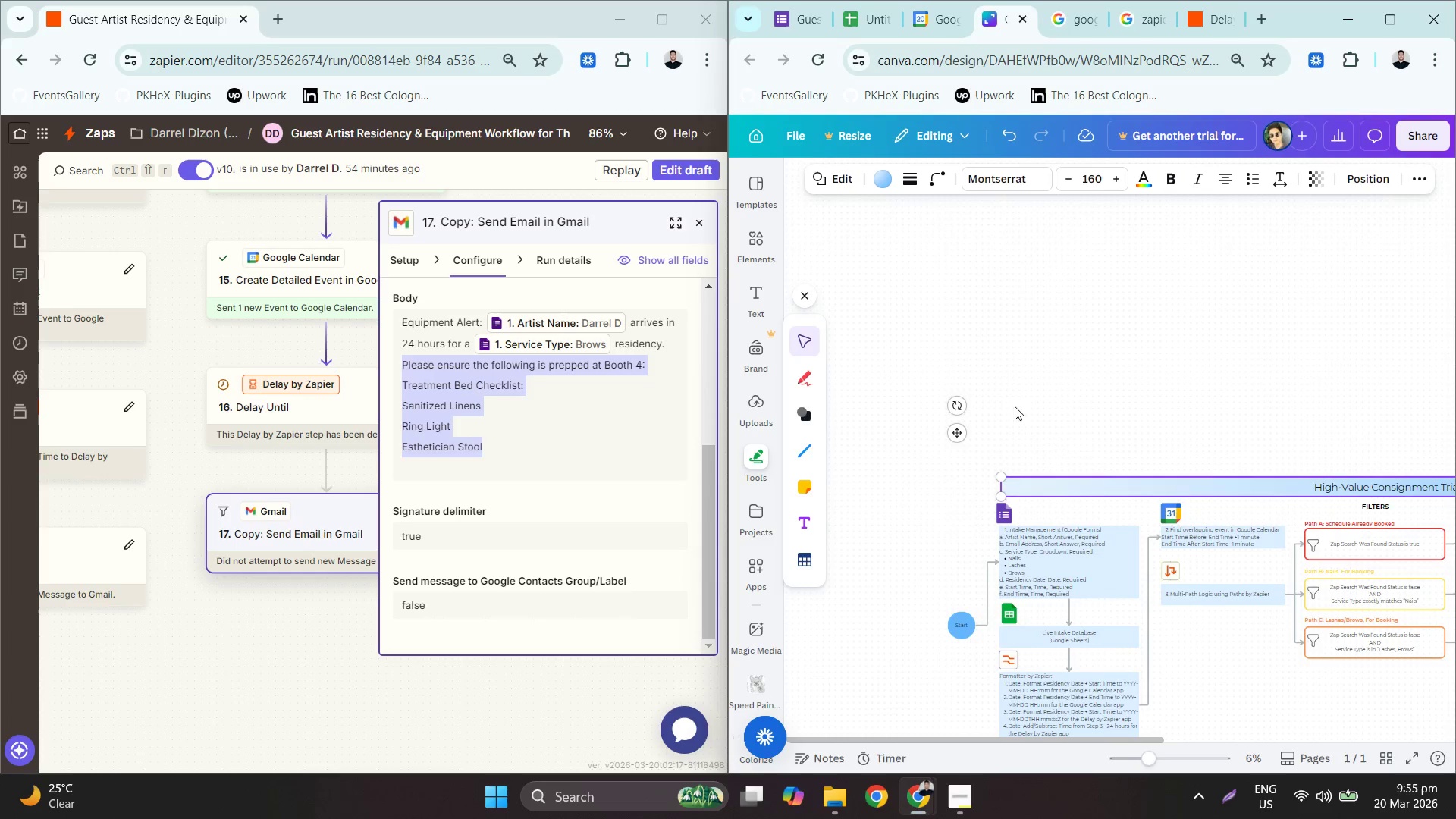 
hold_key(key=ControlLeft, duration=0.86)
 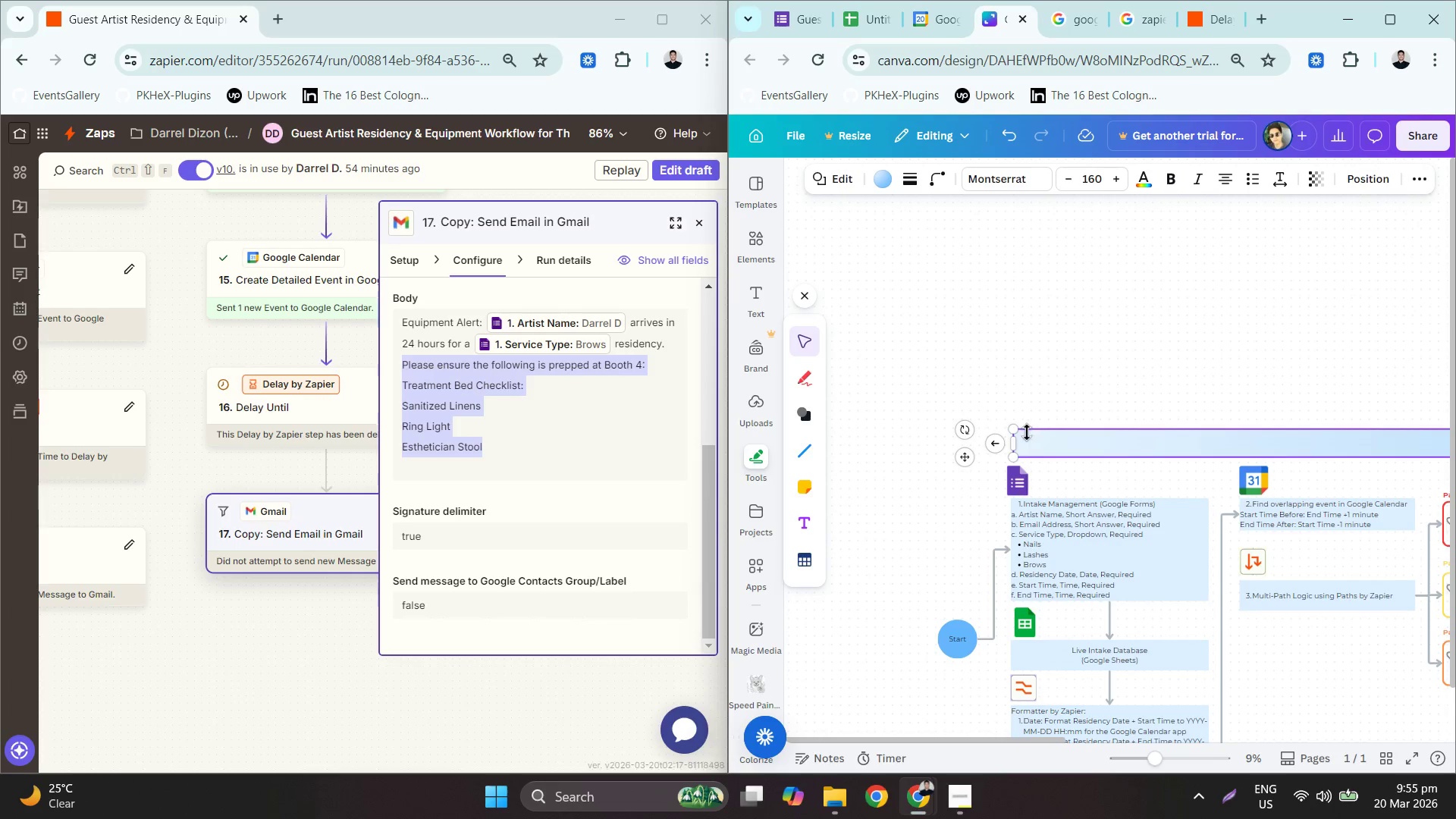 
scroll: coordinate [1009, 470], scroll_direction: up, amount: 7.0
 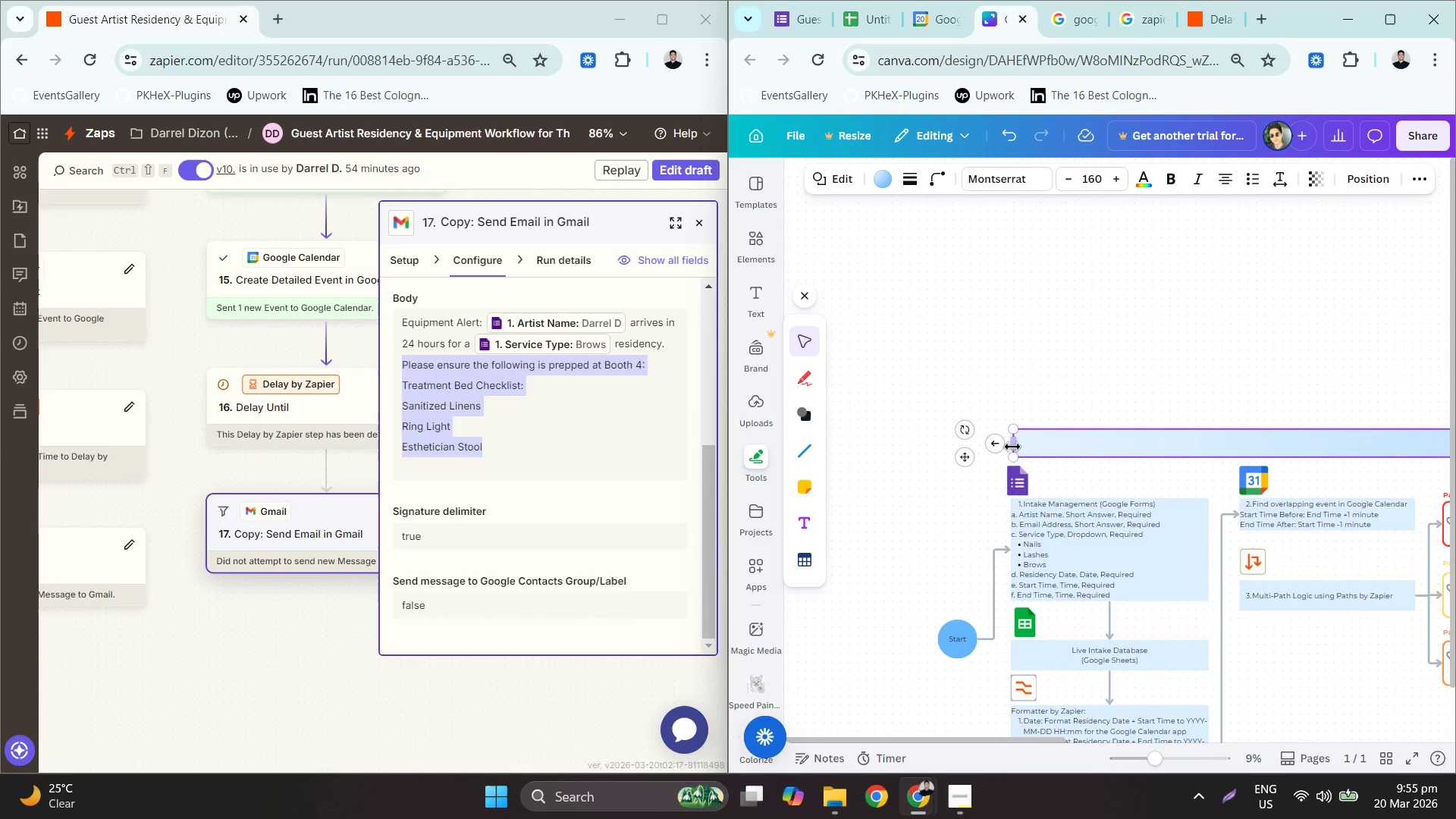 
left_click_drag(start_coordinate=[1012, 444], to_coordinate=[938, 452])
 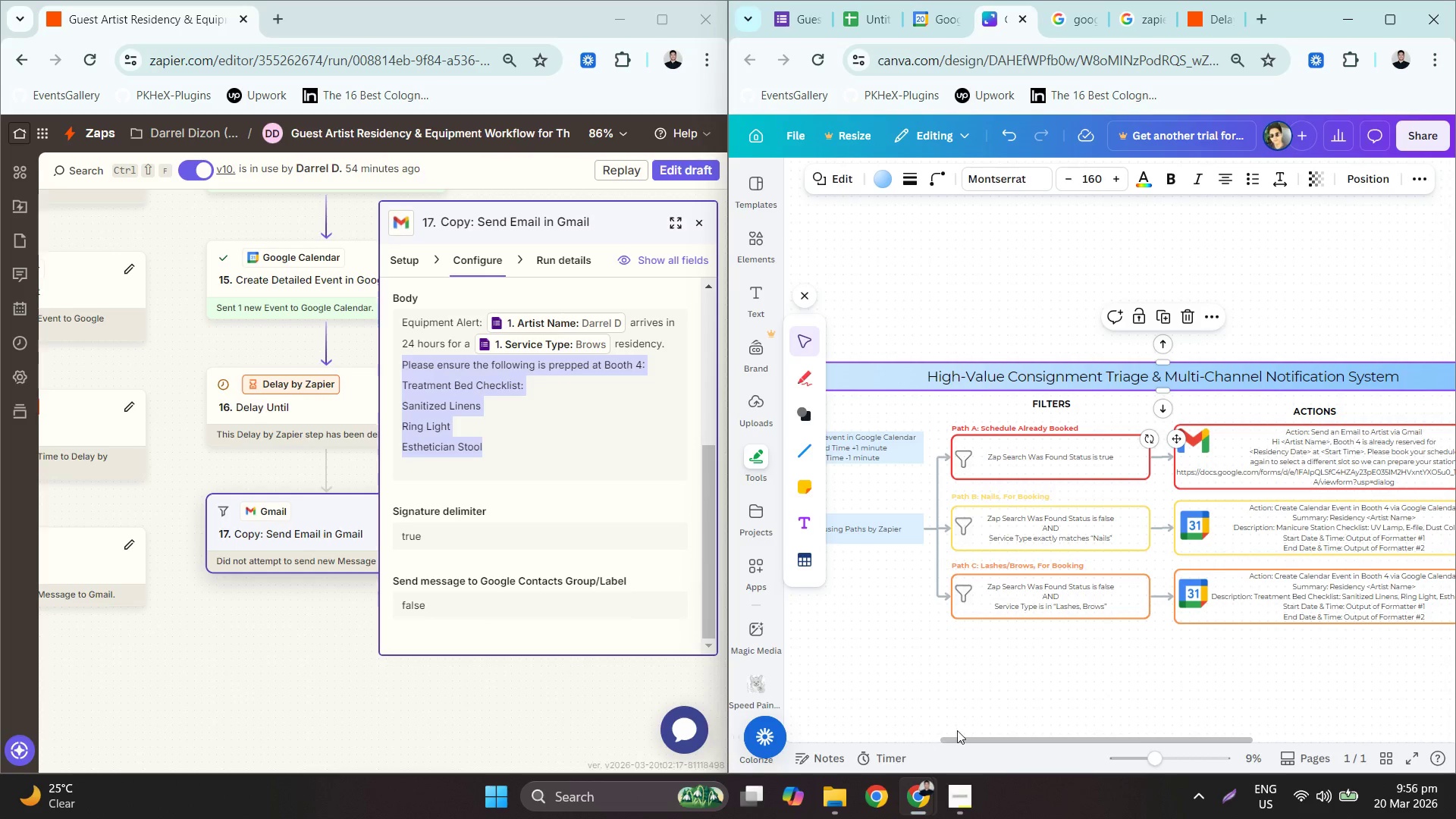 
double_click([967, 776])